 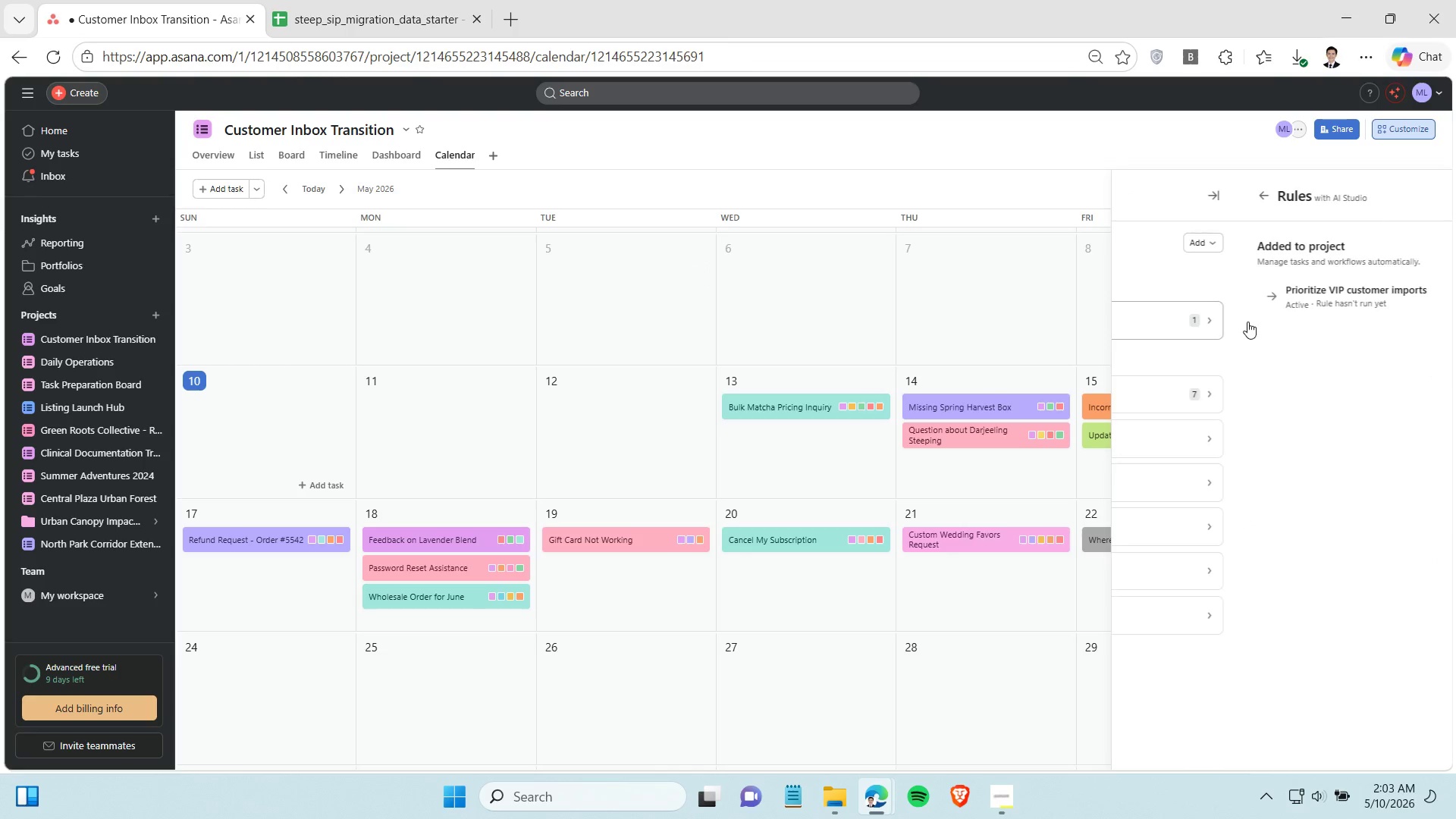 
left_click([1201, 310])
 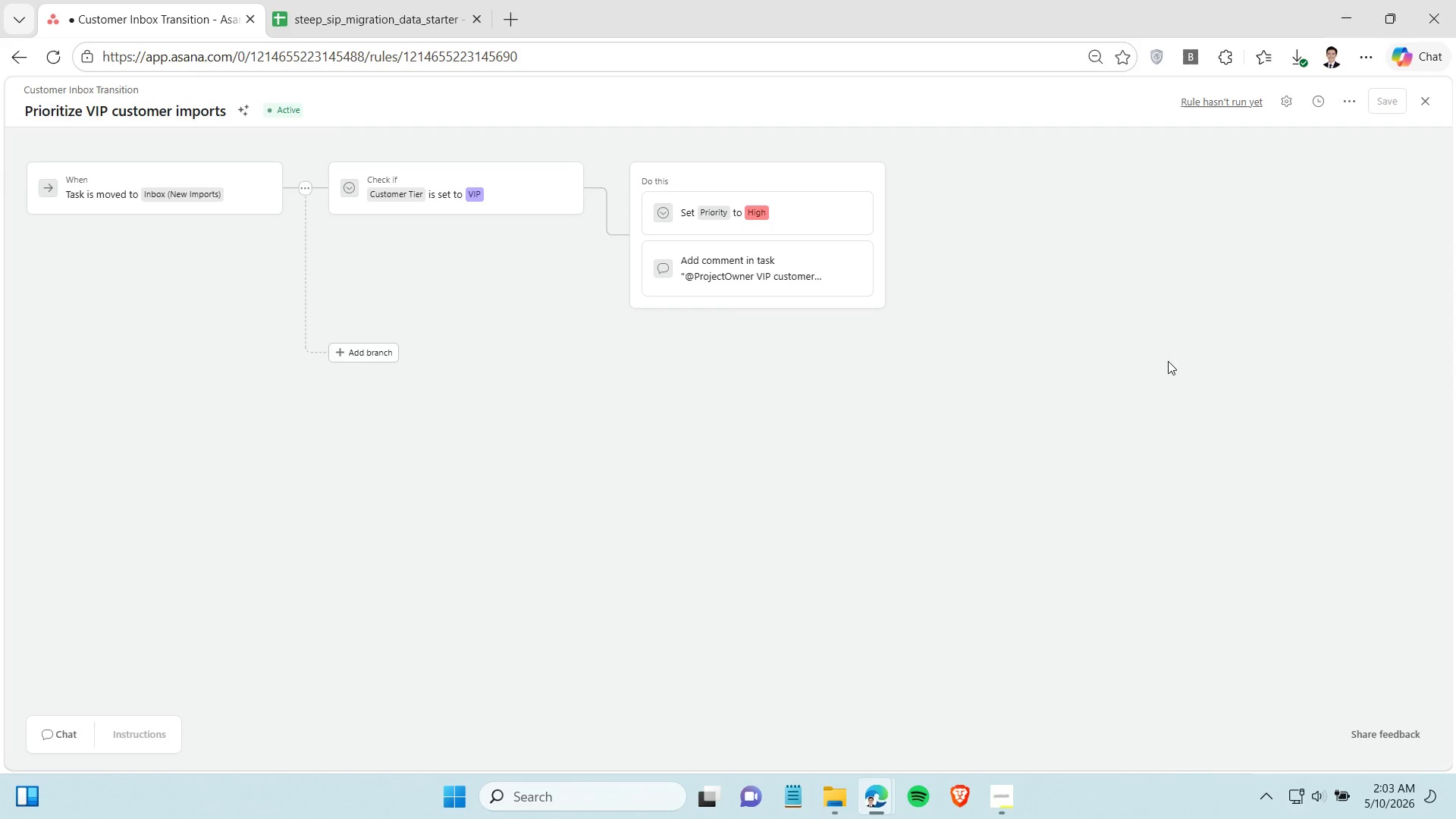 
key(Control+Shift+S)
 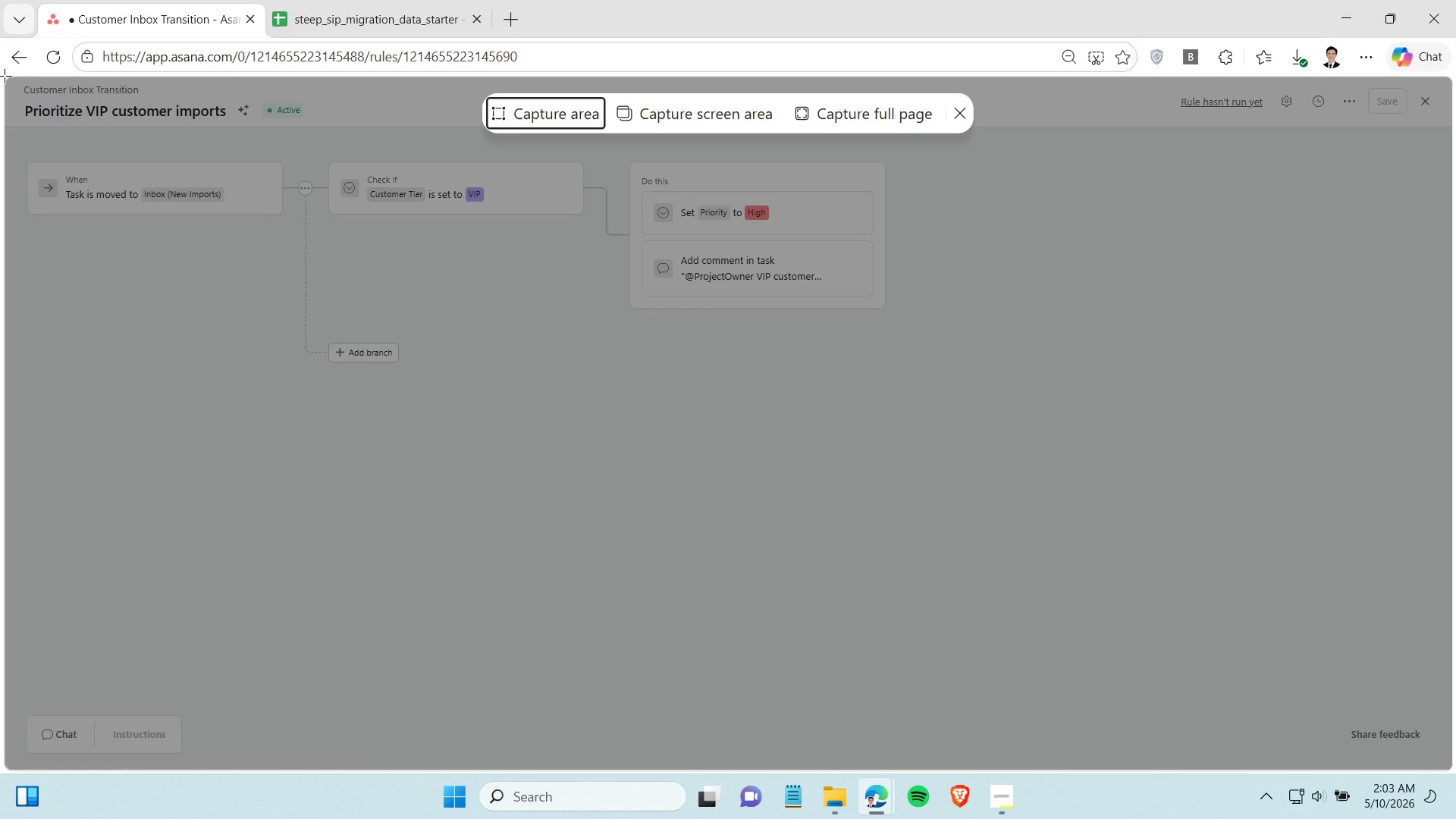 
left_click_drag(start_coordinate=[5, 77], to_coordinate=[1455, 818])
 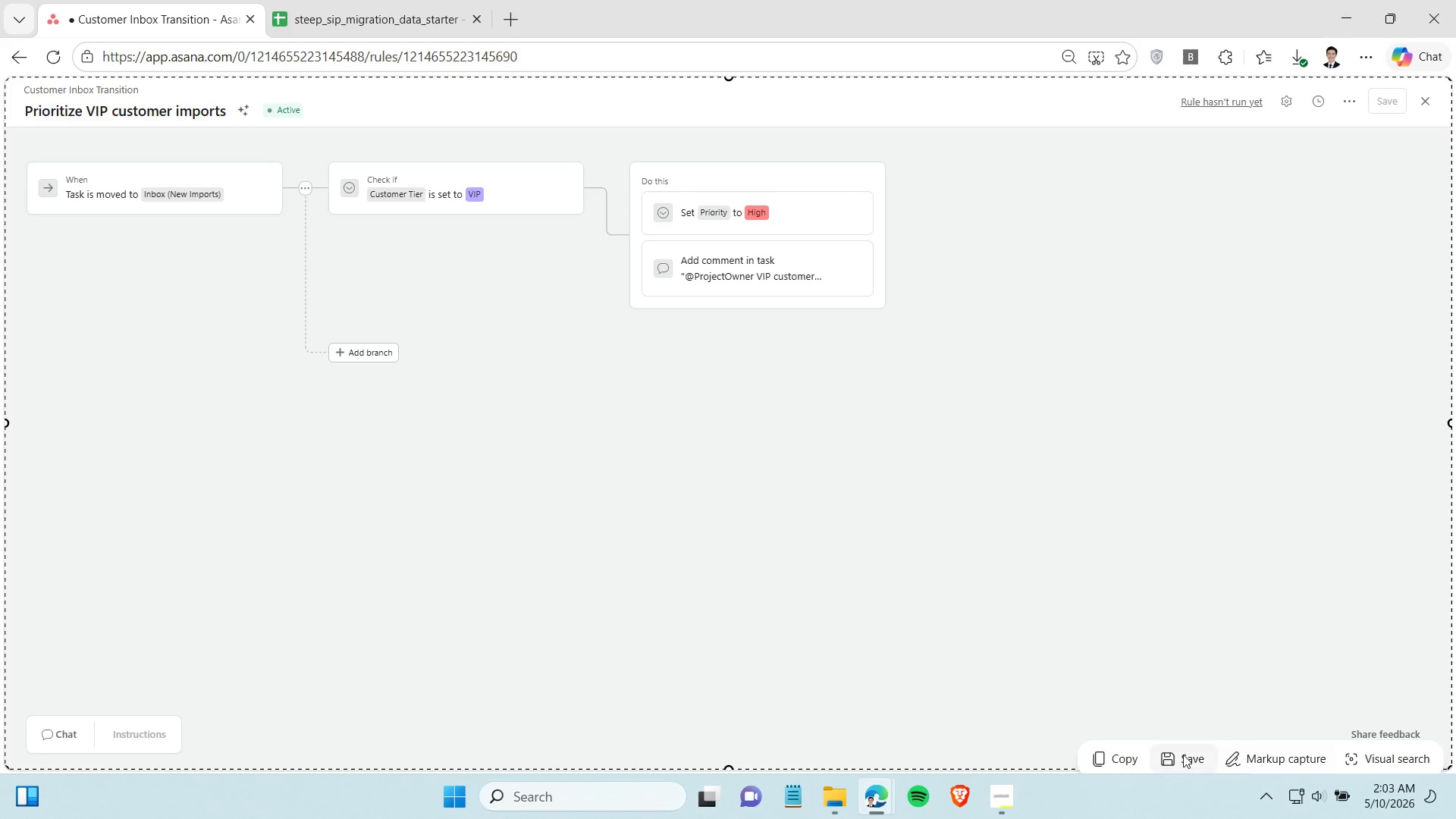 
left_click([1183, 755])
 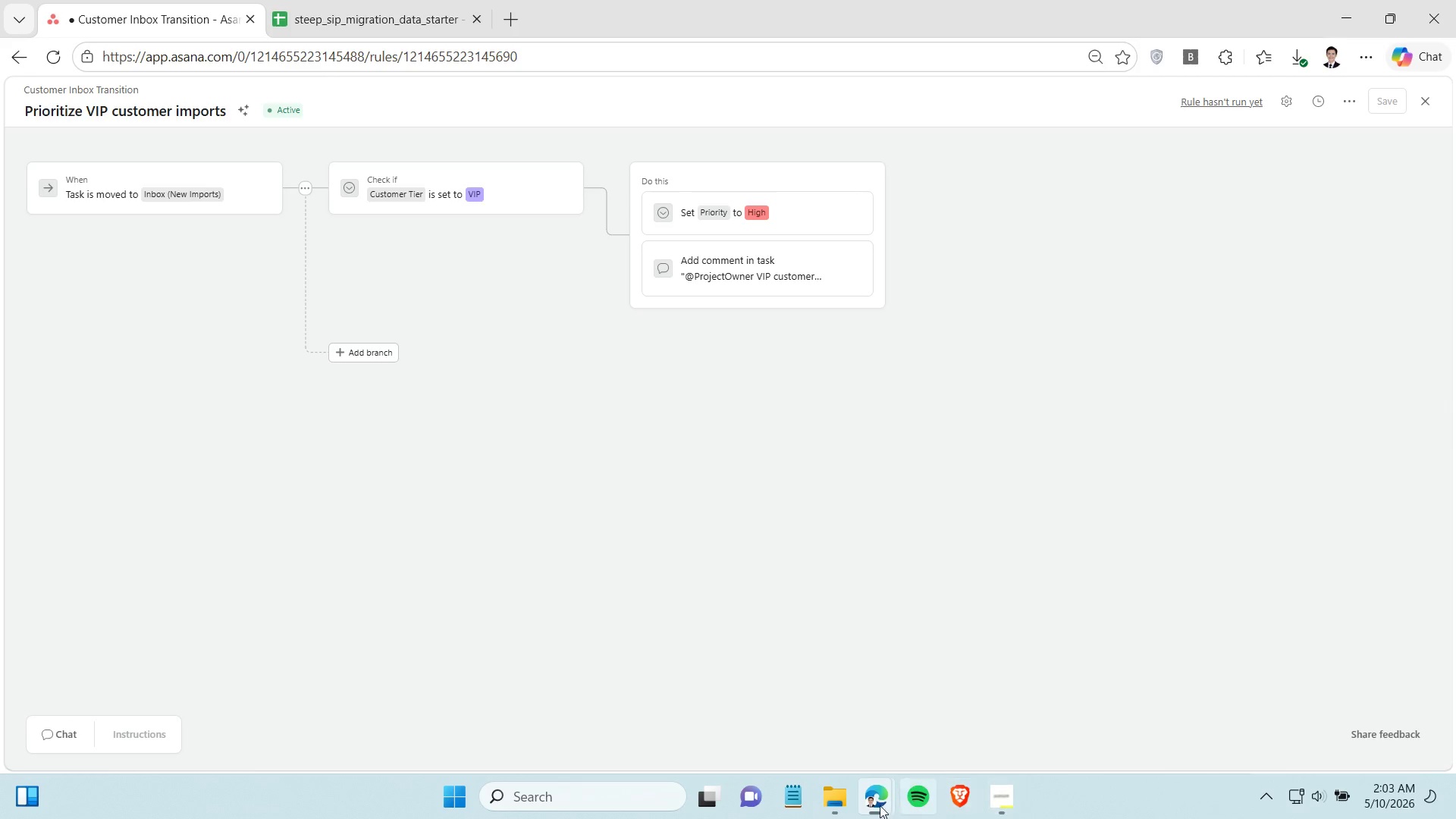 
left_click([828, 802])
 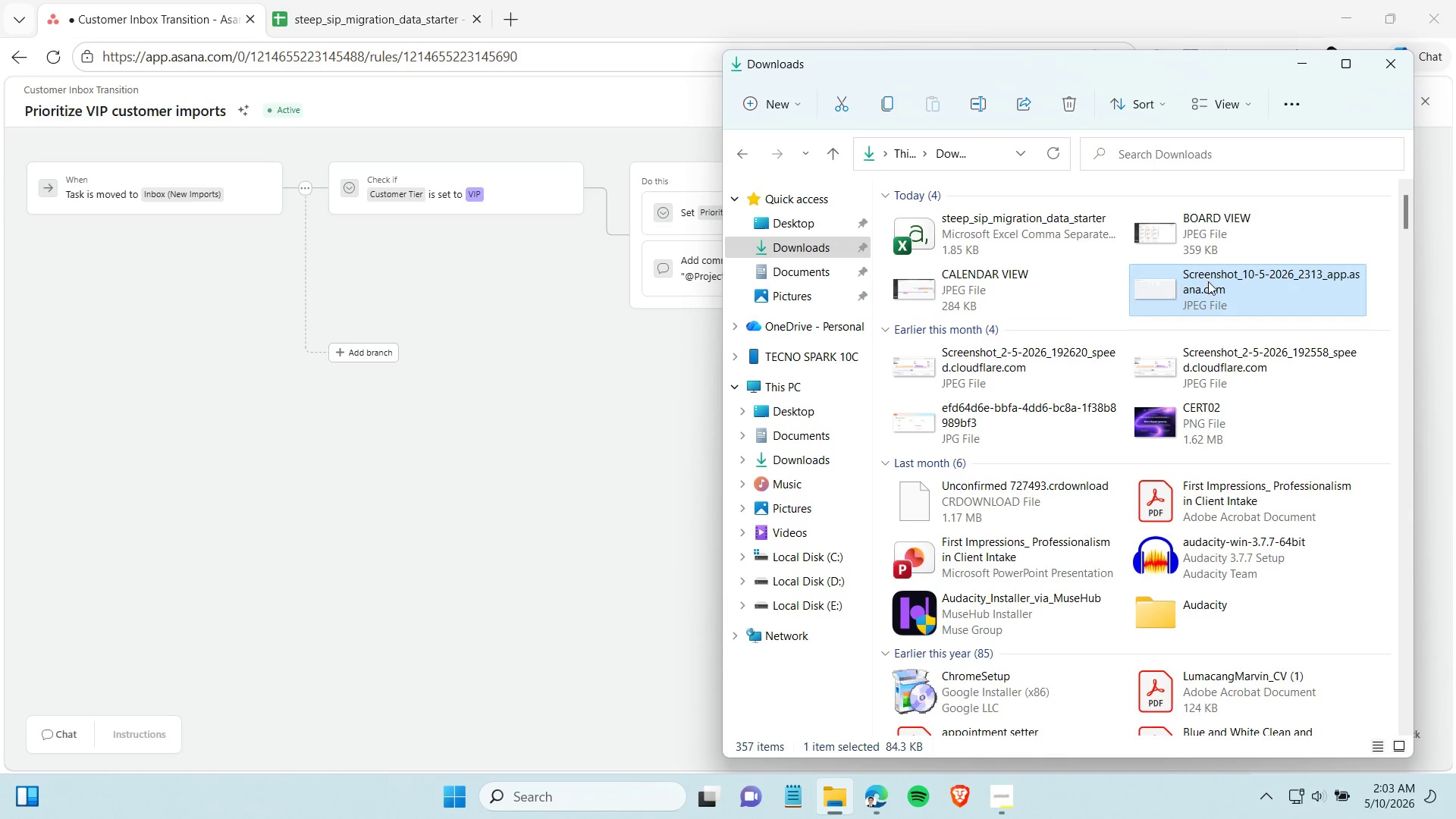 
double_click([1210, 284])
 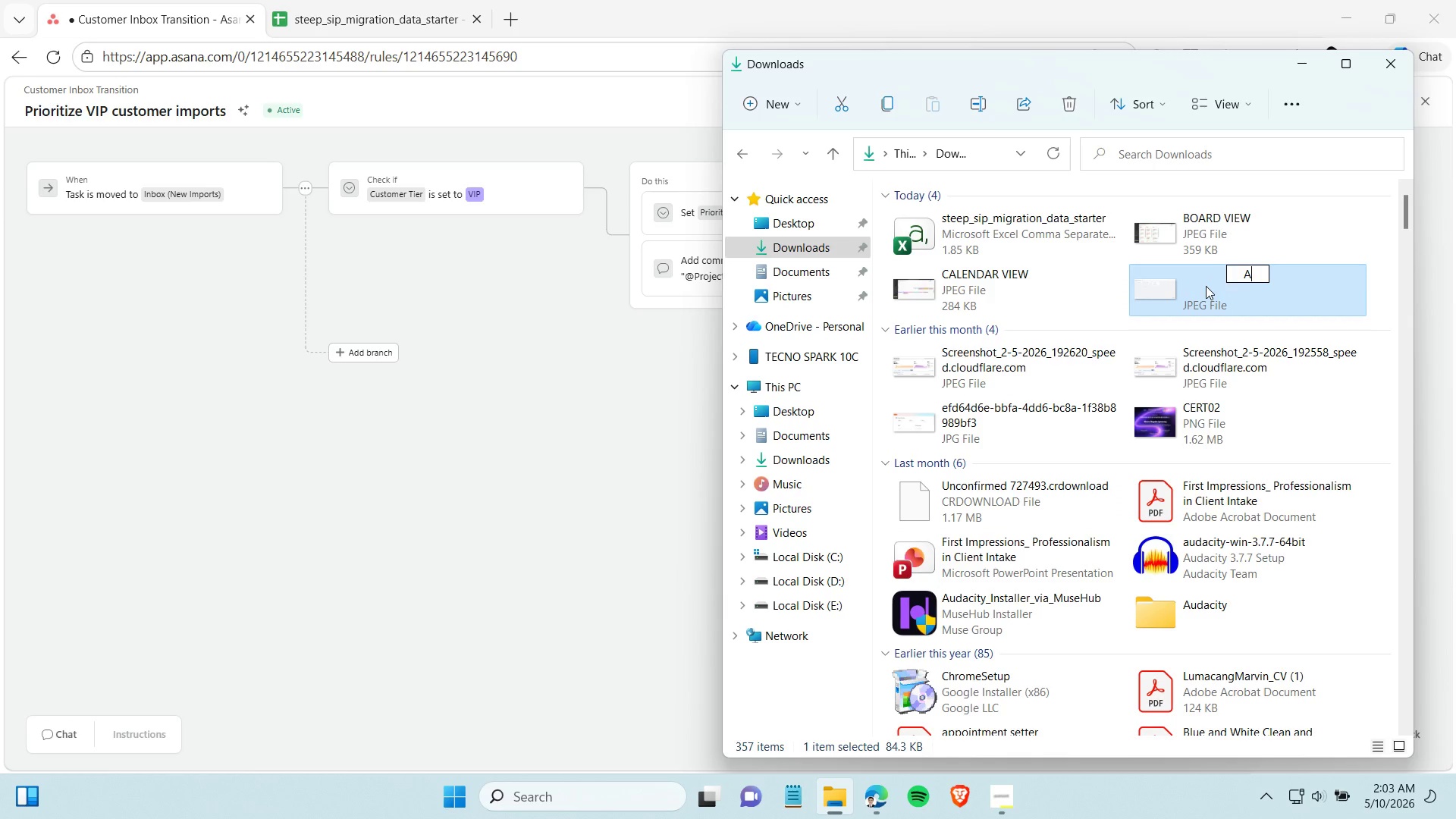 
type(AUTOMATION RULE)
 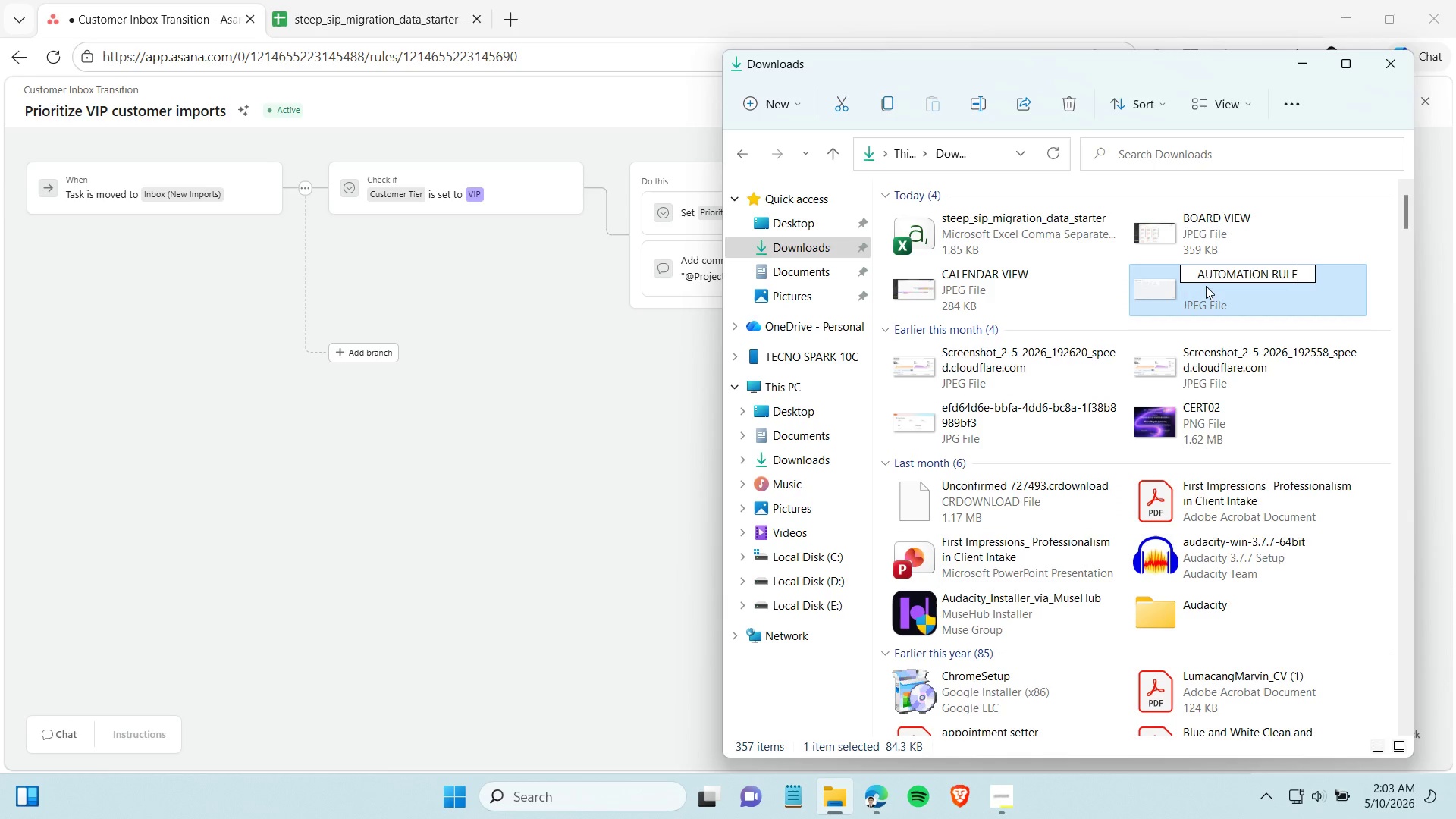 
key(Enter)
 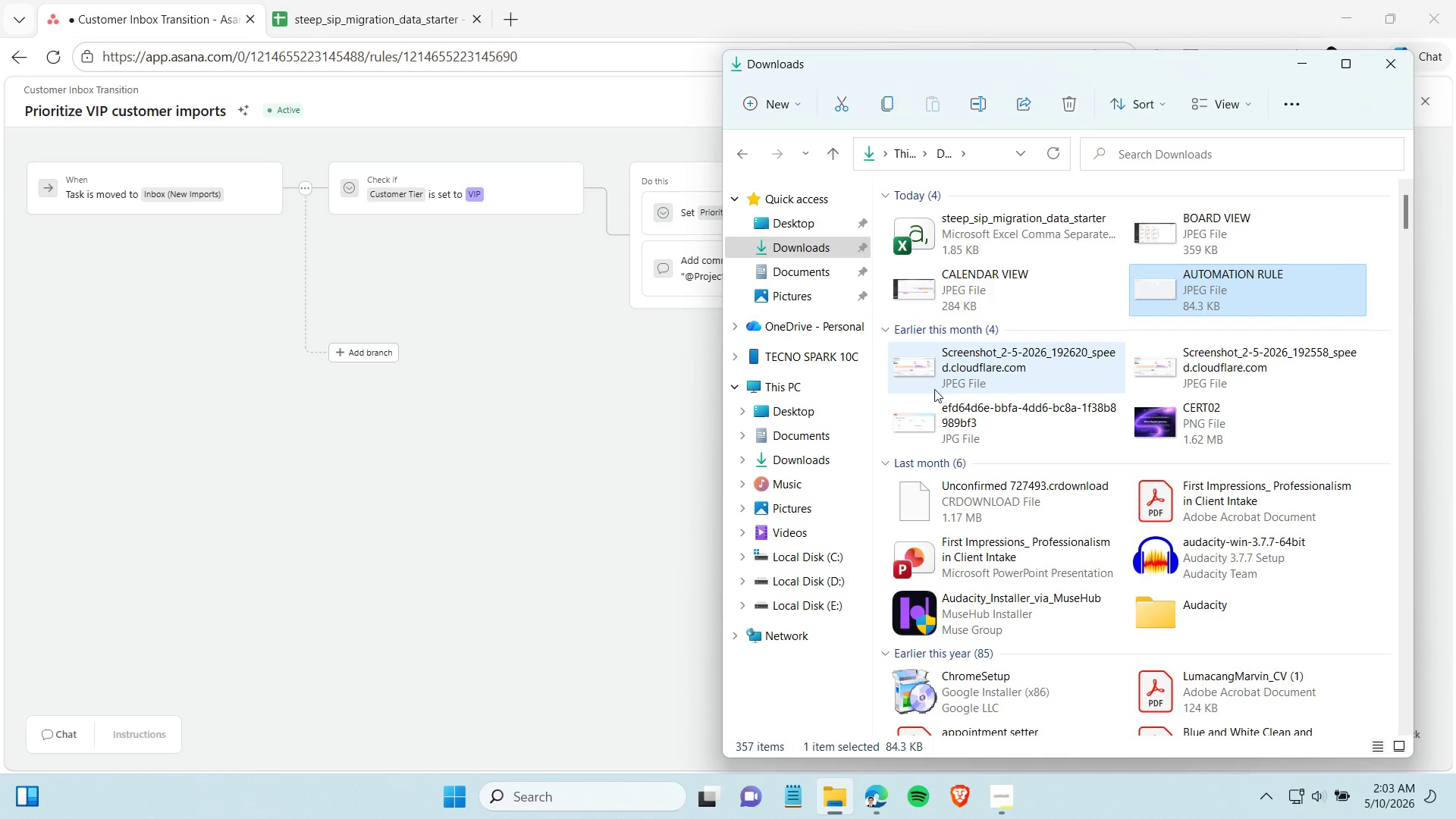 
left_click([533, 506])
 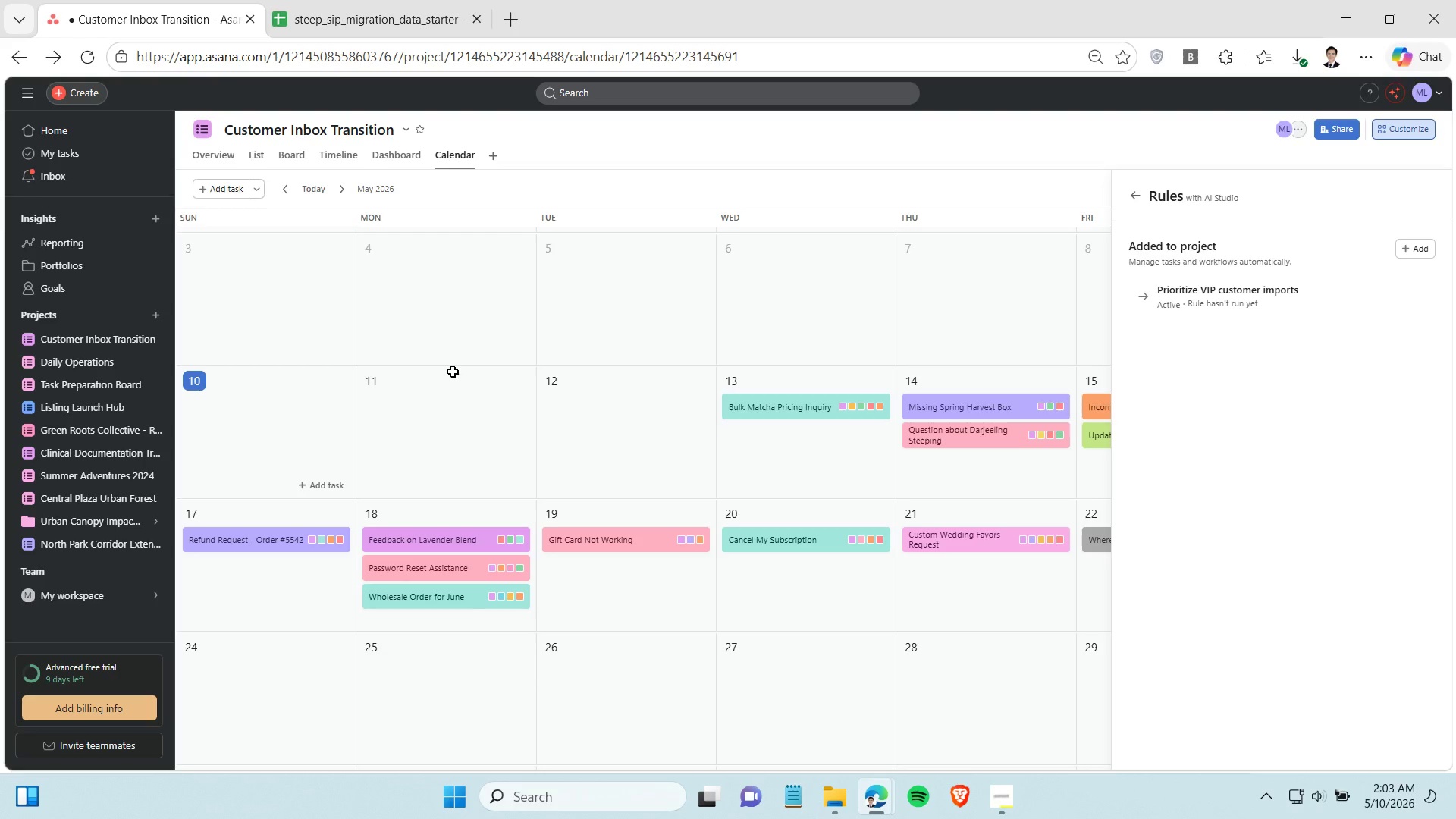 
left_click([1002, 808])